 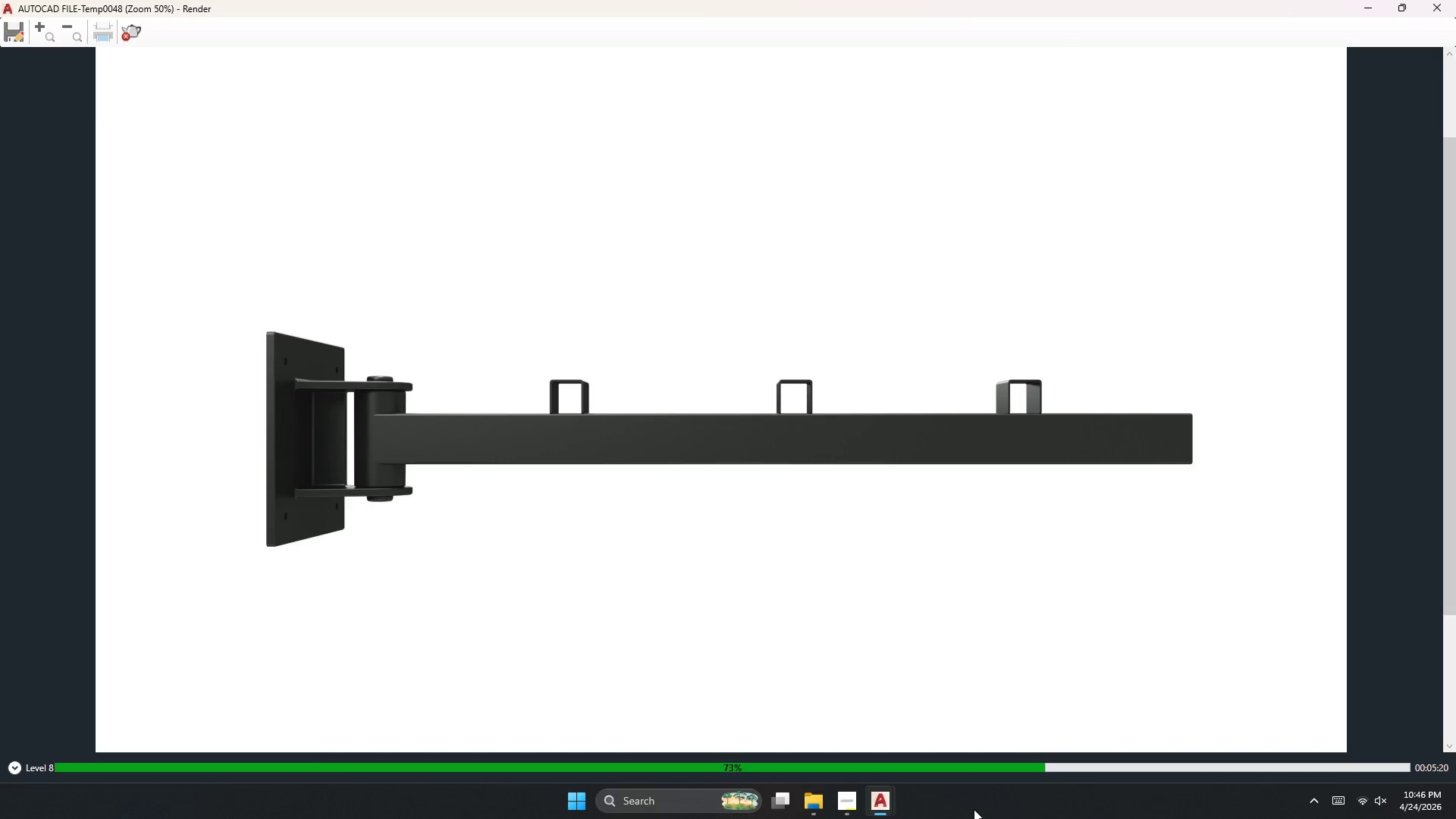 
scroll: coordinate [744, 623], scroll_direction: down, amount: 2.0
 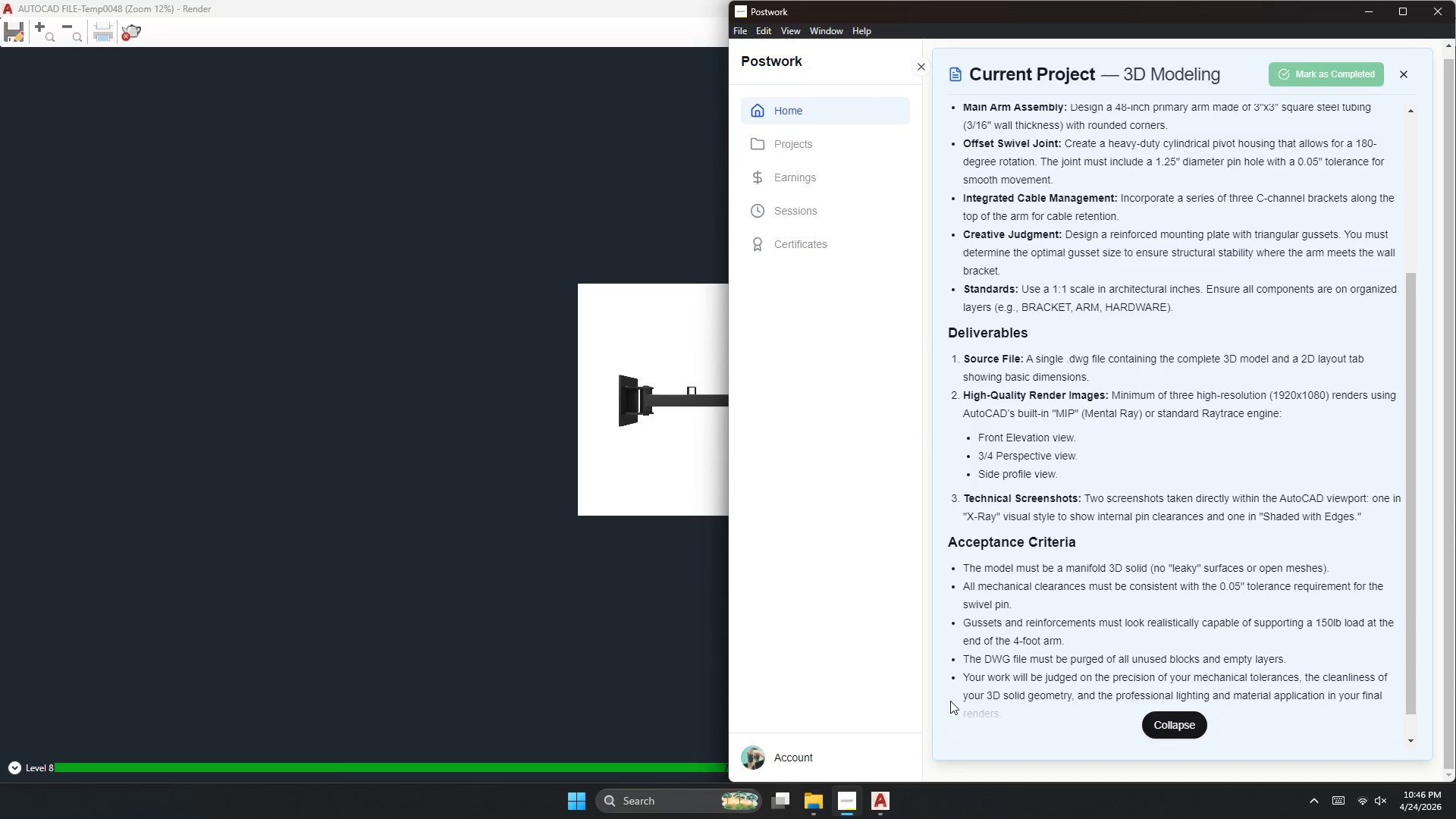 
wait(10.97)
 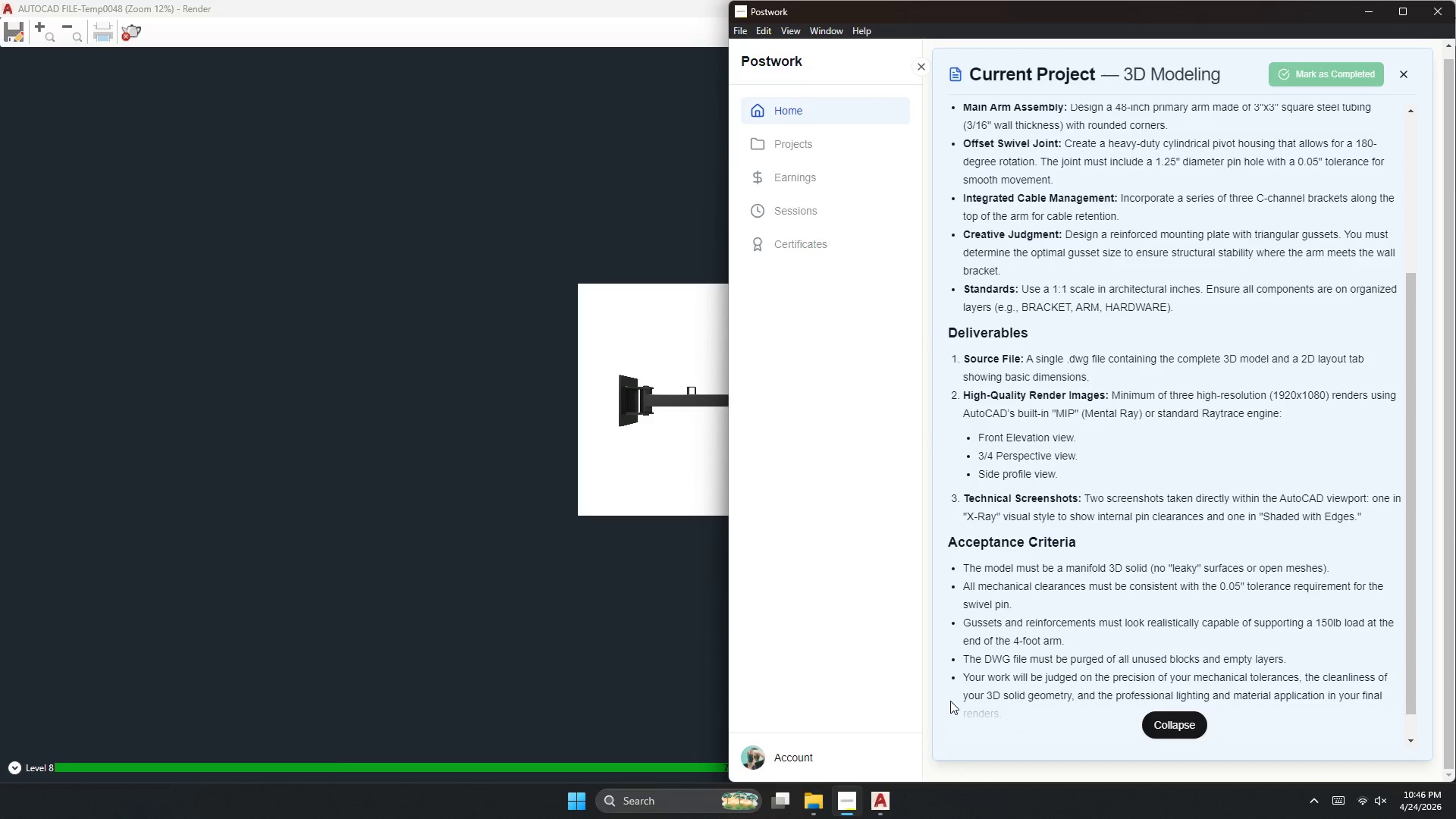 
left_click([674, 544])
 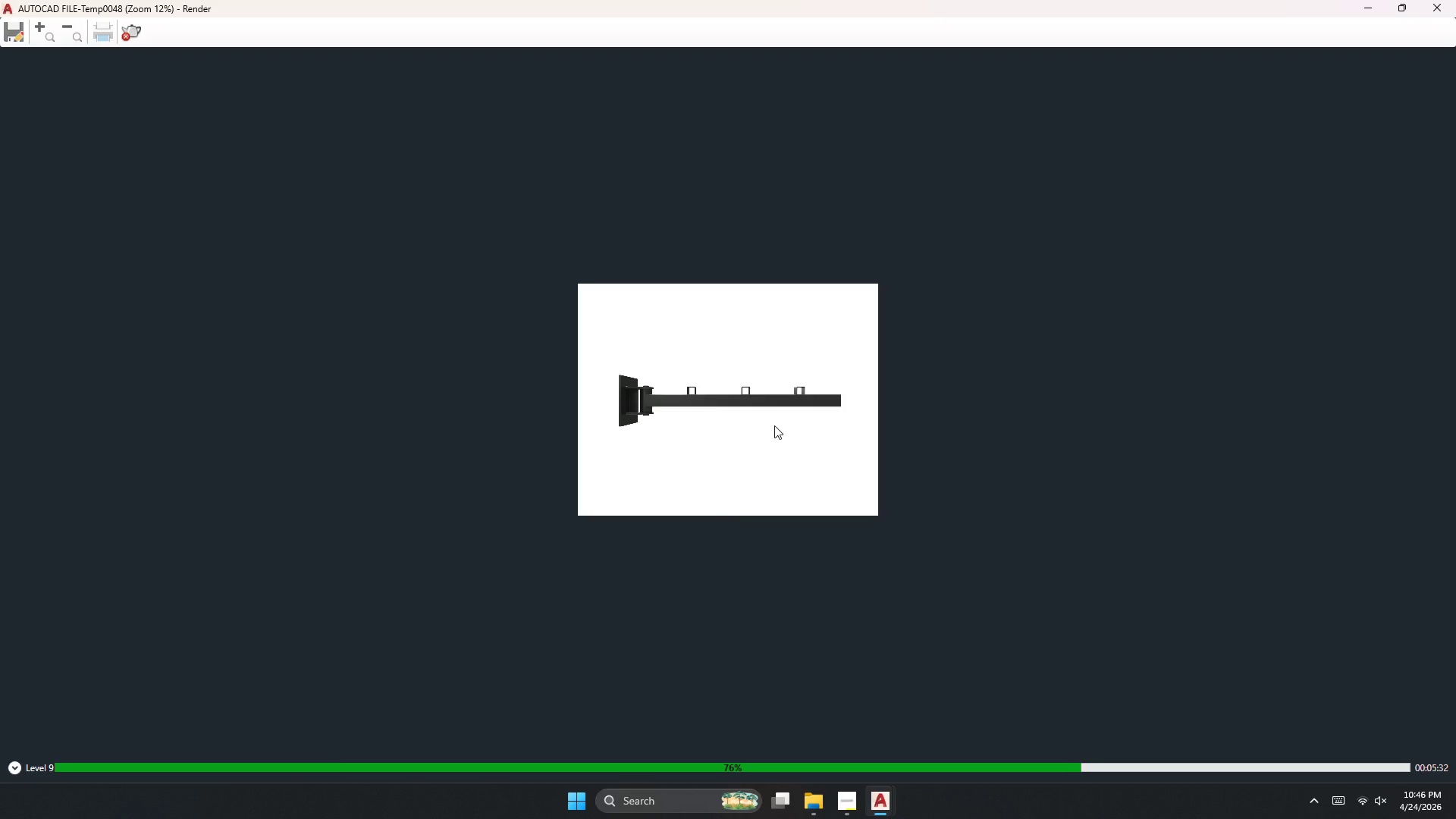 
scroll: coordinate [773, 423], scroll_direction: up, amount: 2.0
 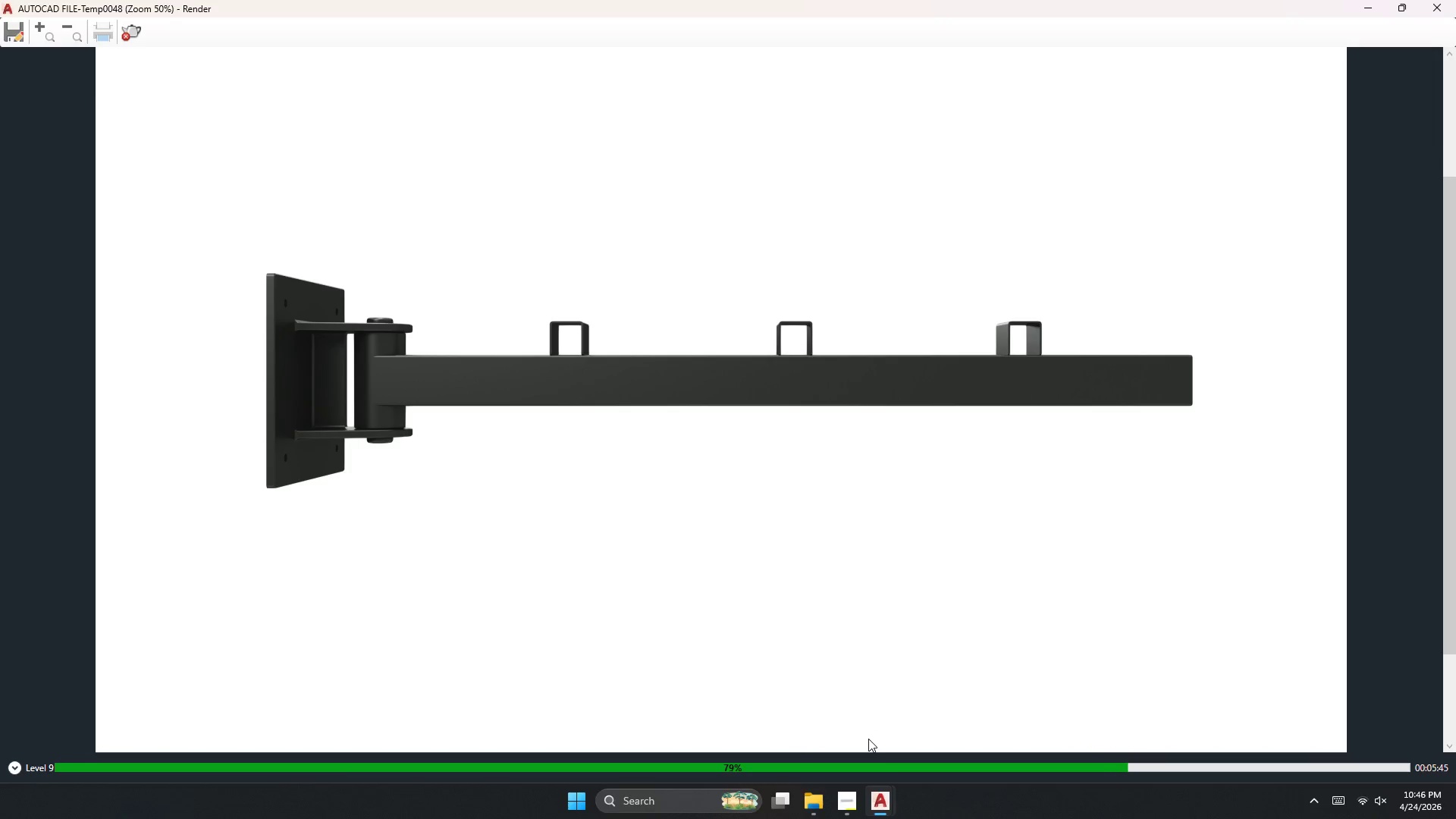 
wait(16.82)
 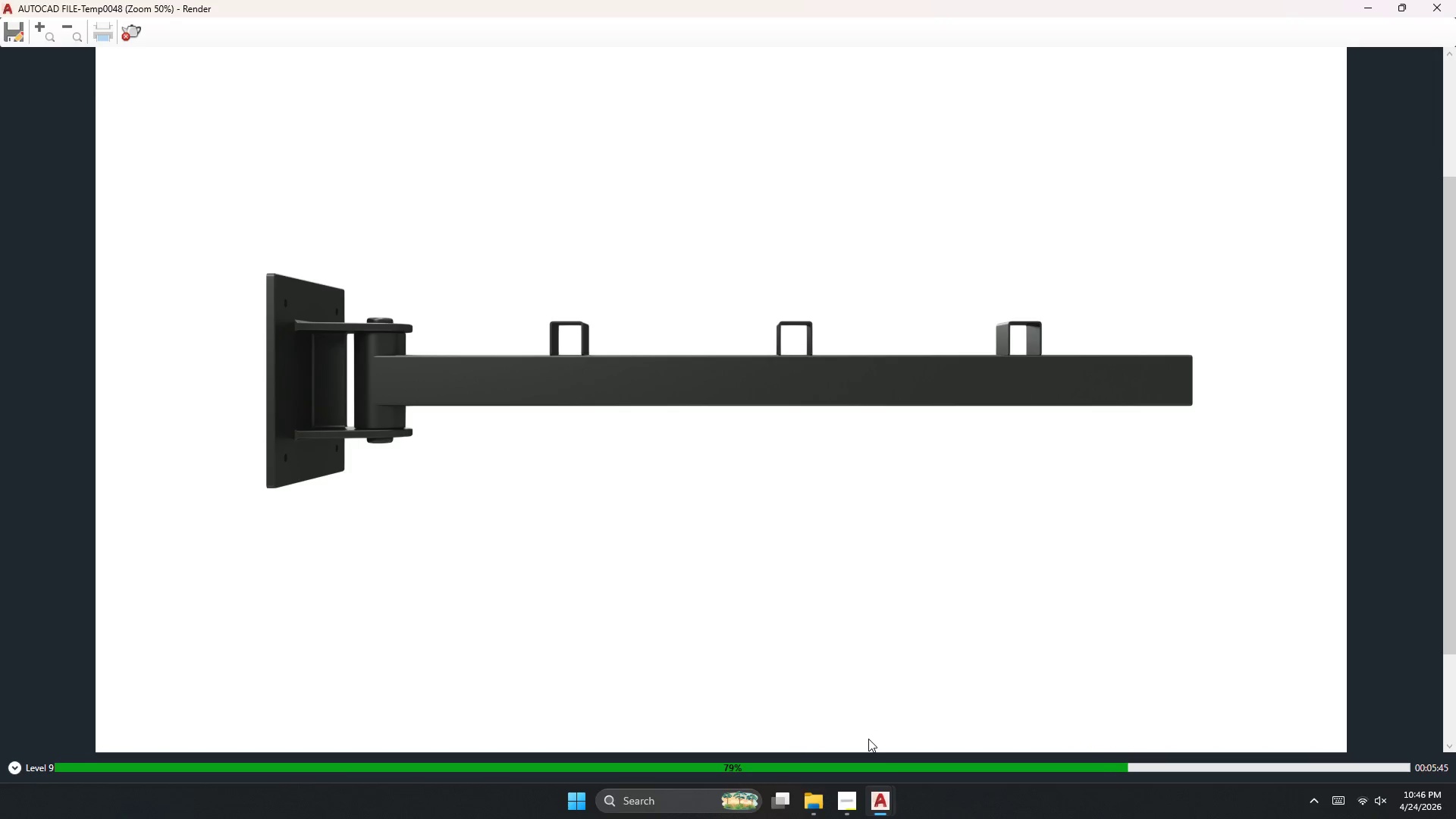 
scroll: coordinate [971, 667], scroll_direction: down, amount: 1.0
 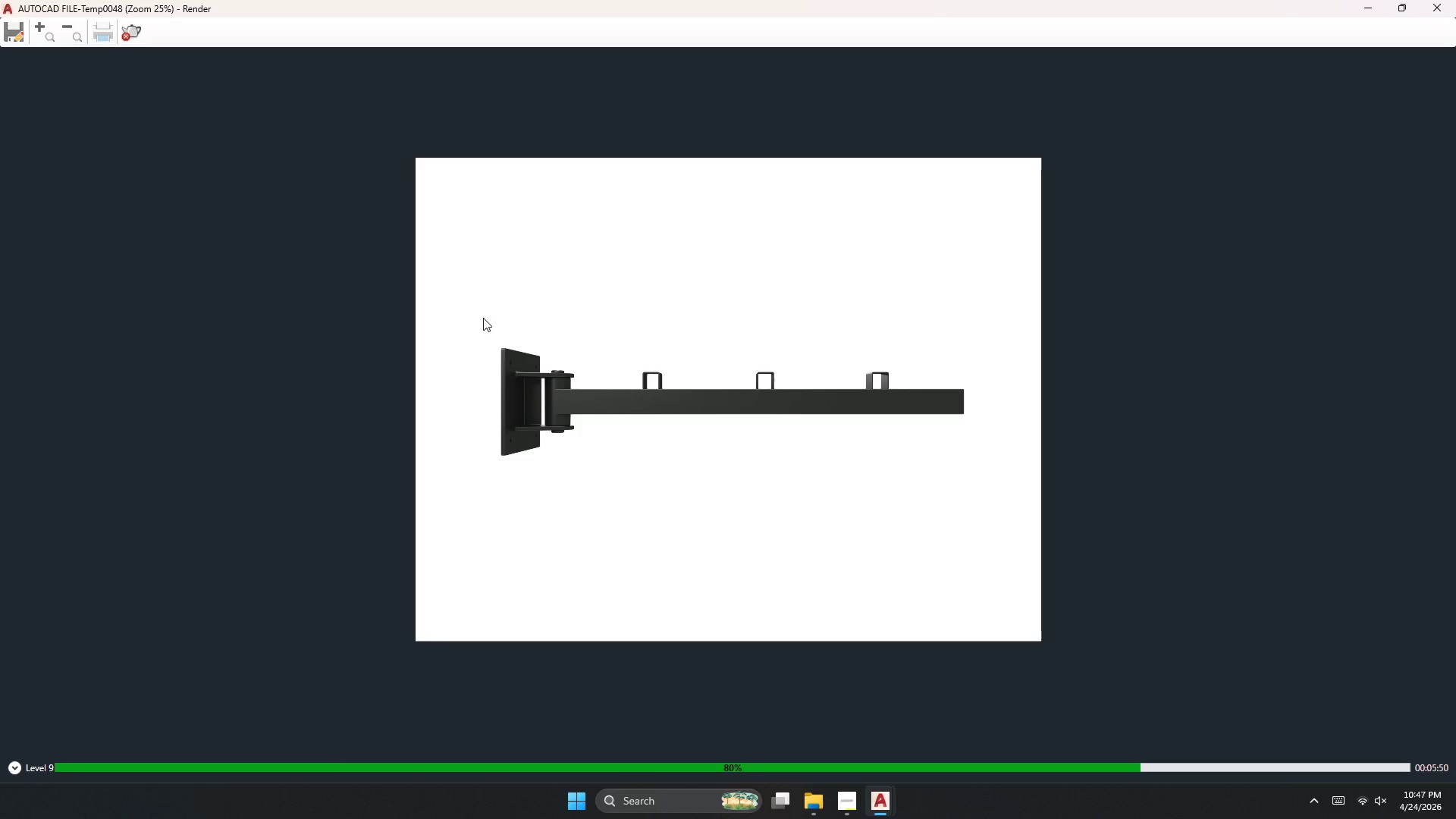 
scroll: coordinate [346, 416], scroll_direction: up, amount: 3.0
 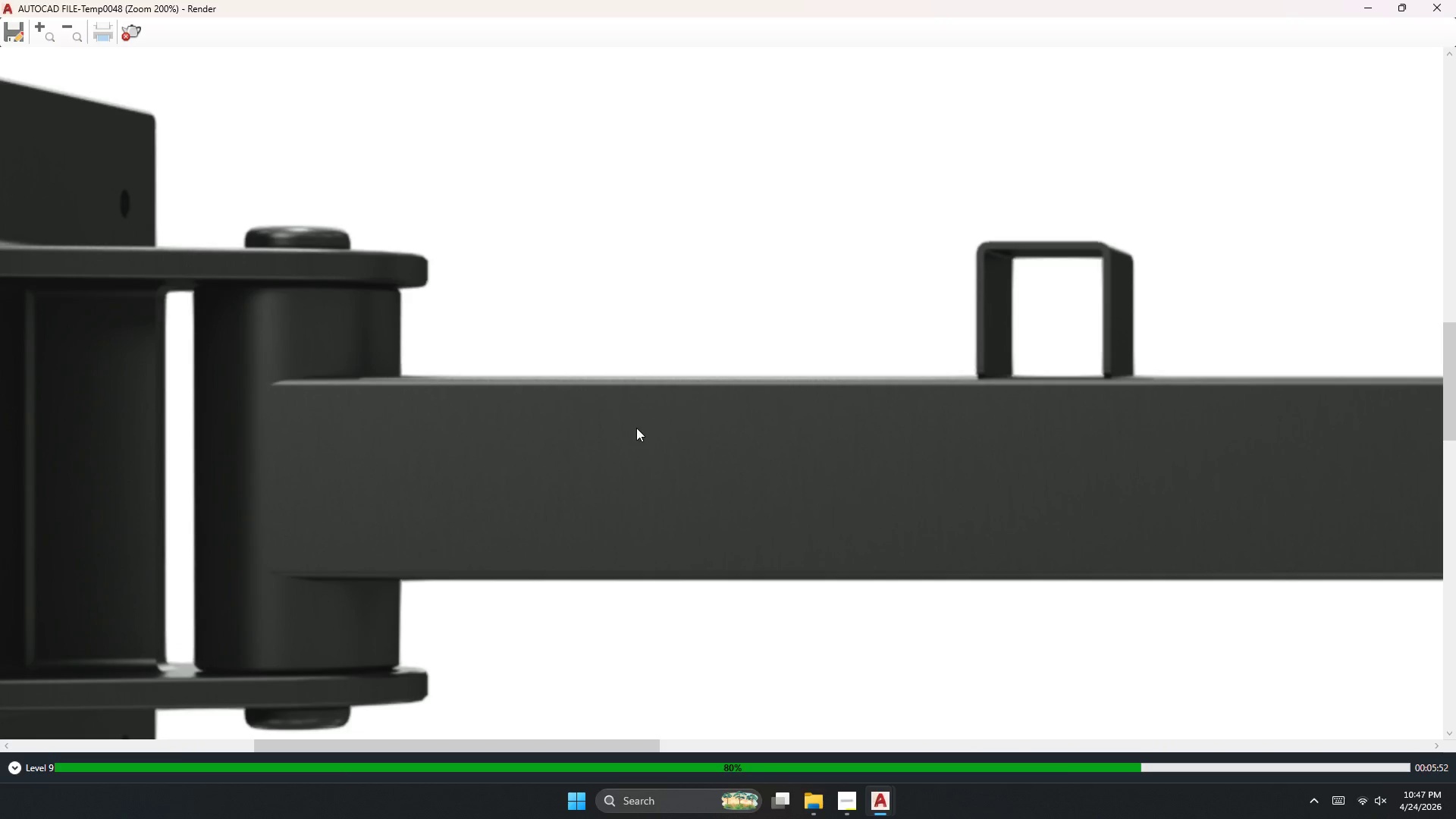 
scroll: coordinate [682, 431], scroll_direction: down, amount: 1.0
 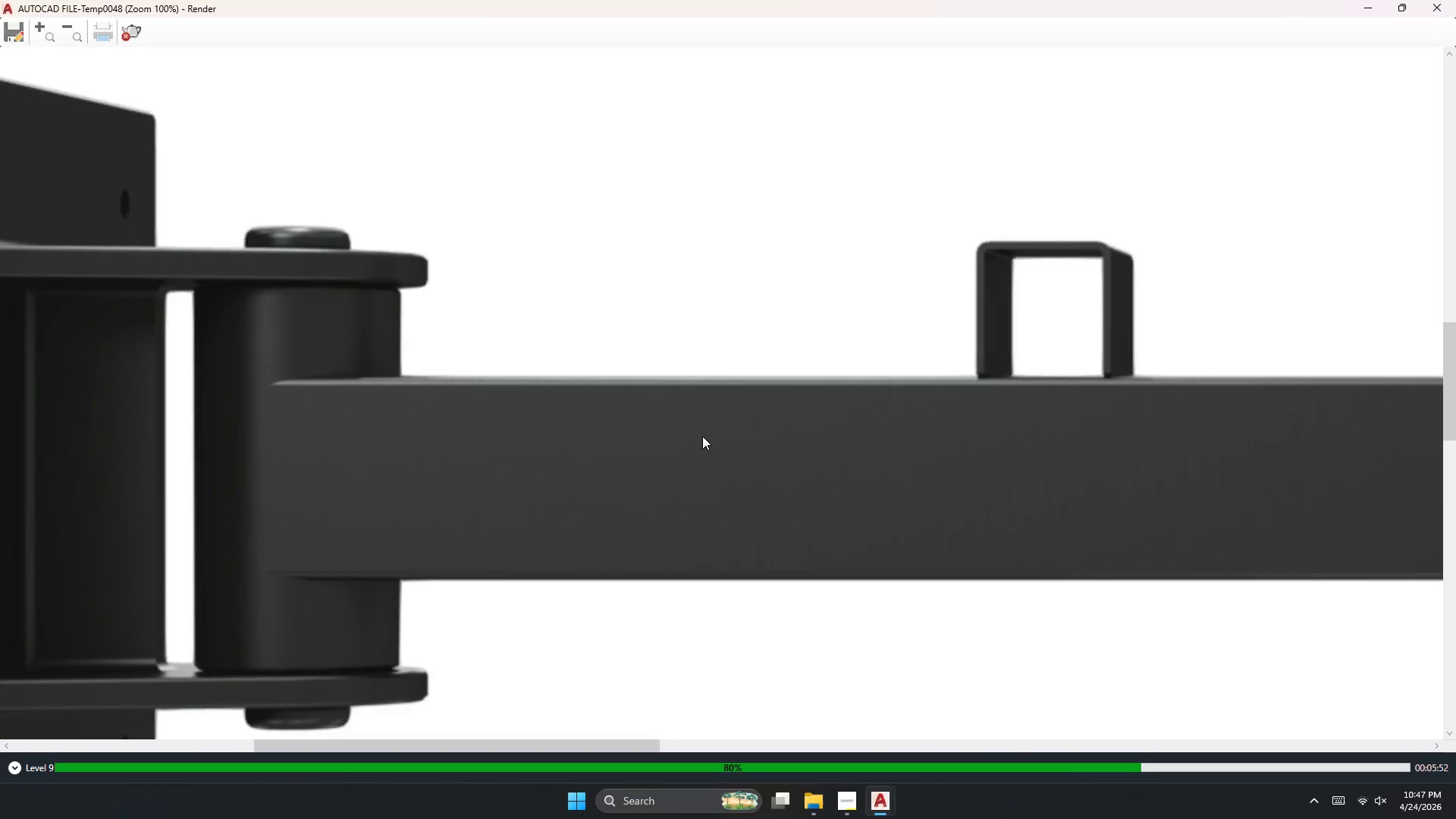 
mouse_move([716, 419])
 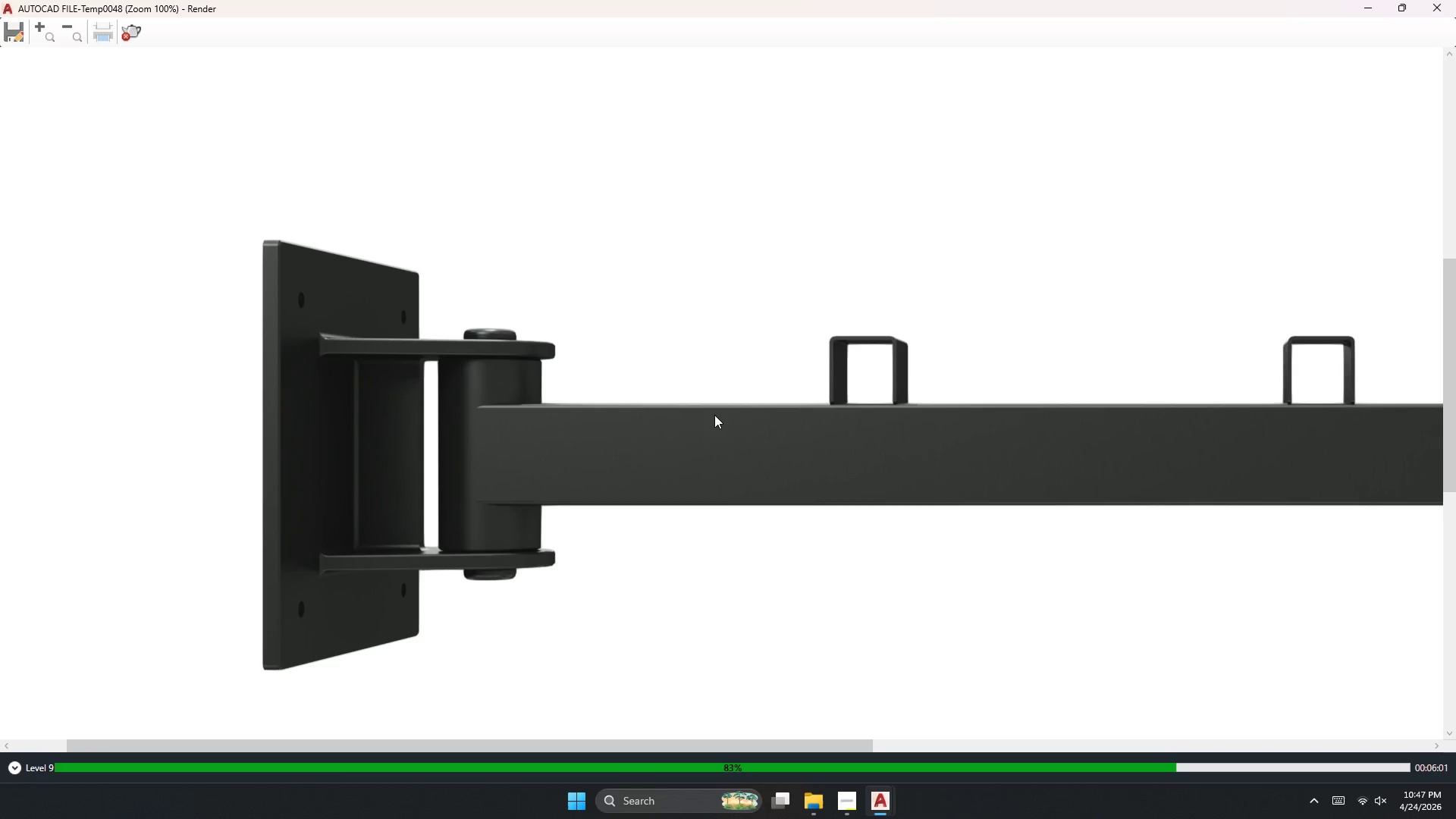 
wait(6.78)
 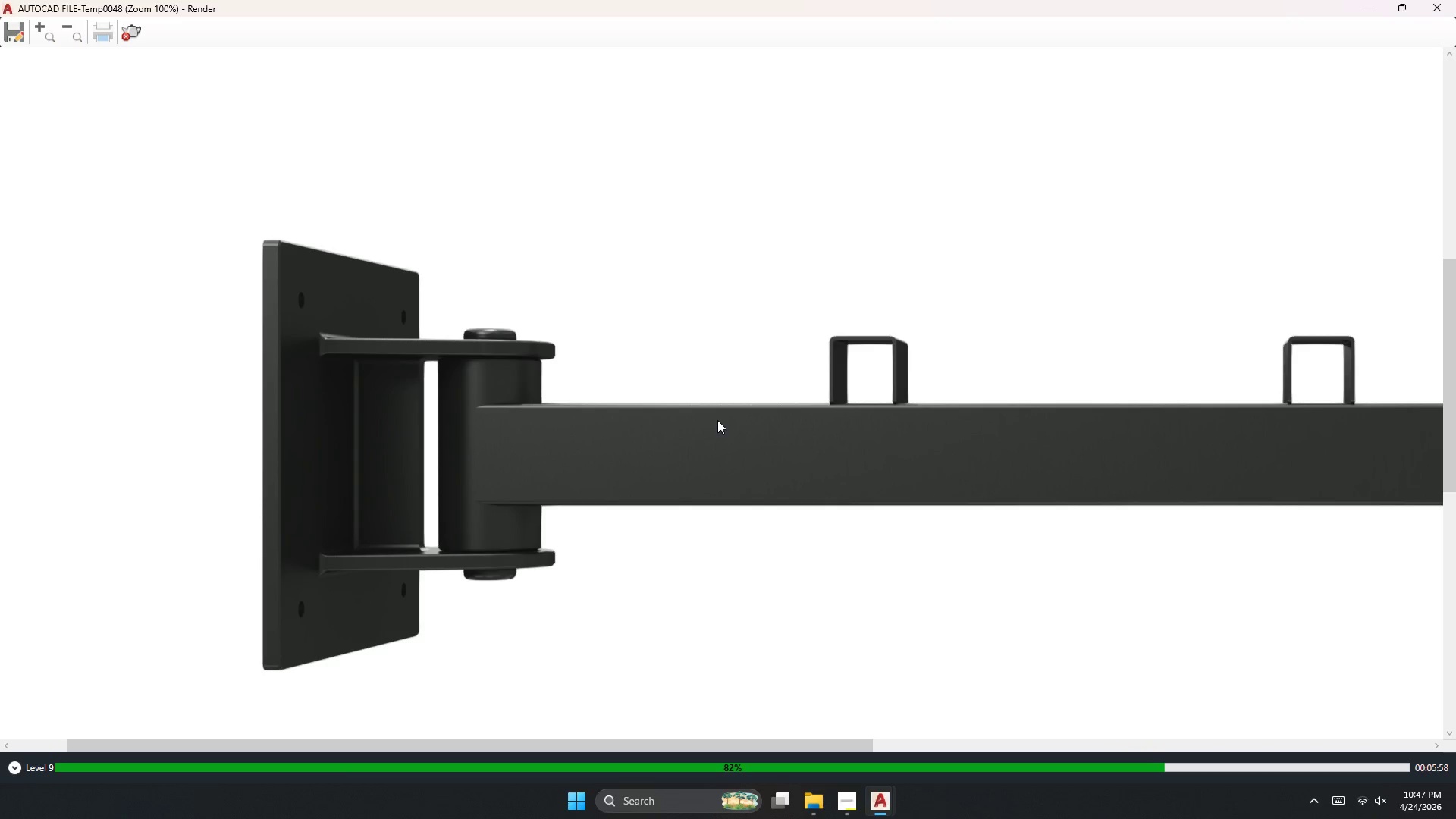 
scroll: coordinate [710, 454], scroll_direction: down, amount: 2.0
 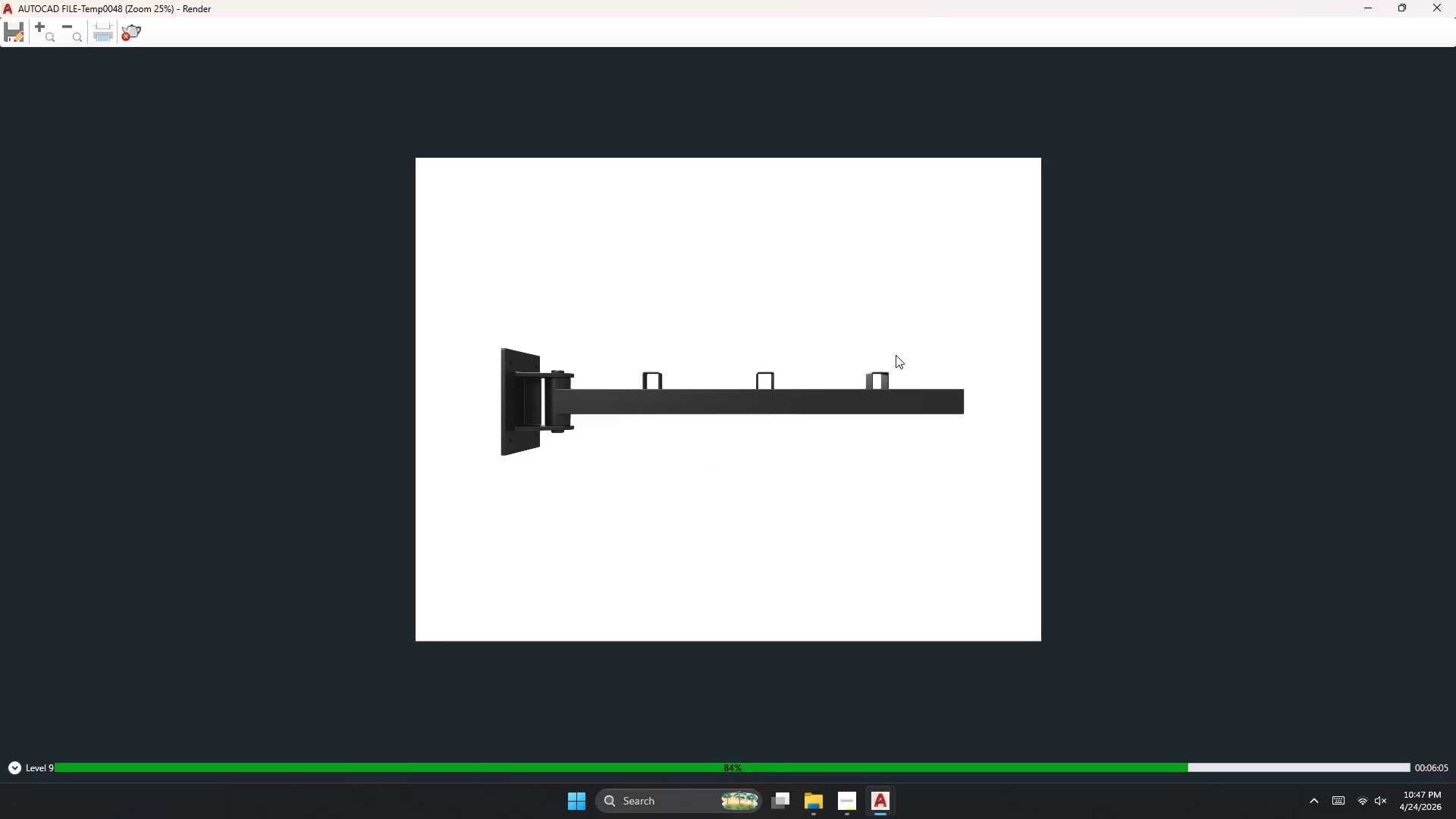 
scroll: coordinate [854, 374], scroll_direction: up, amount: 3.0
 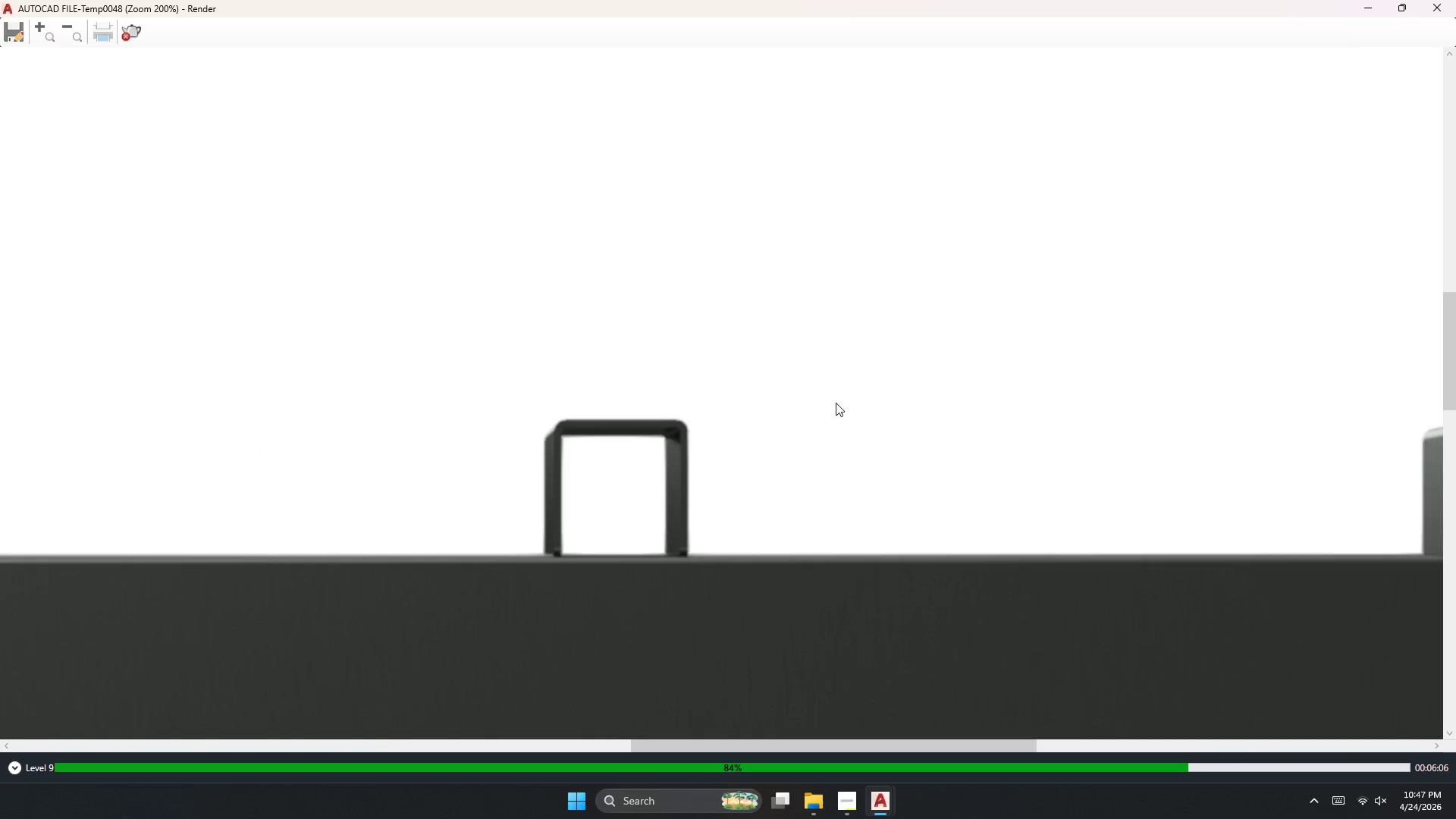 
scroll: coordinate [831, 413], scroll_direction: down, amount: 2.0
 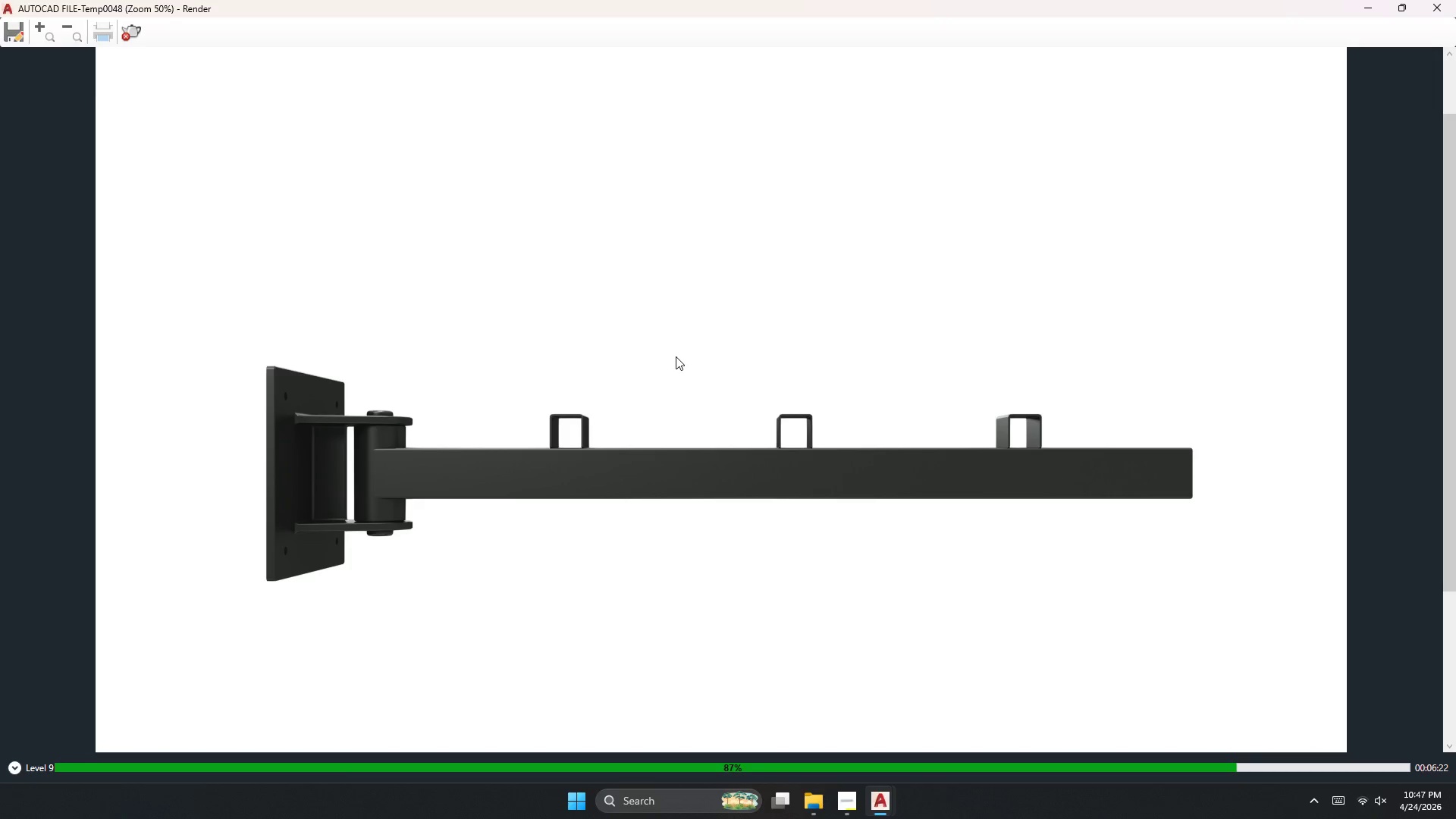 
wait(20.63)
 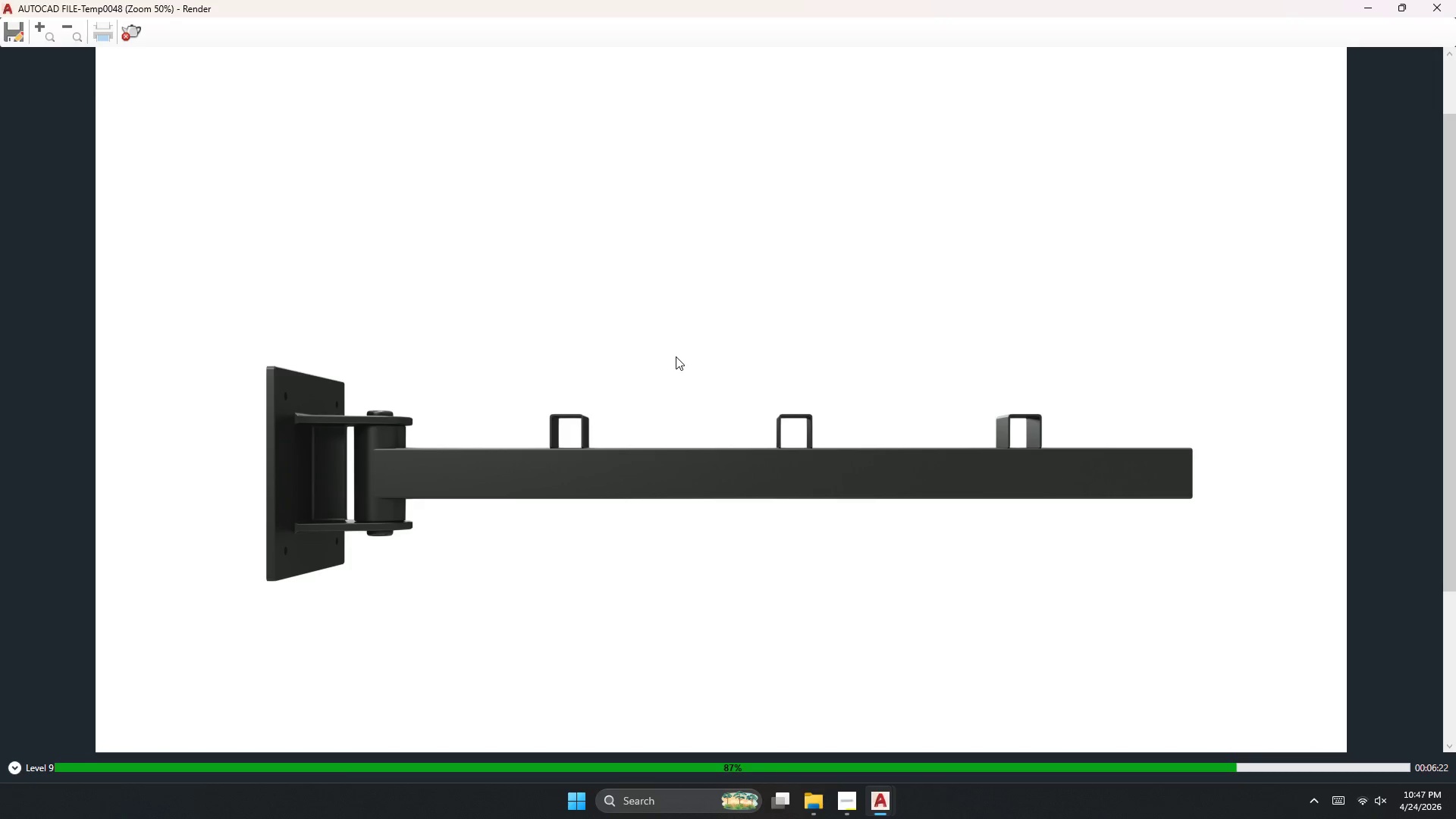 
scroll: coordinate [606, 471], scroll_direction: down, amount: 1.0
 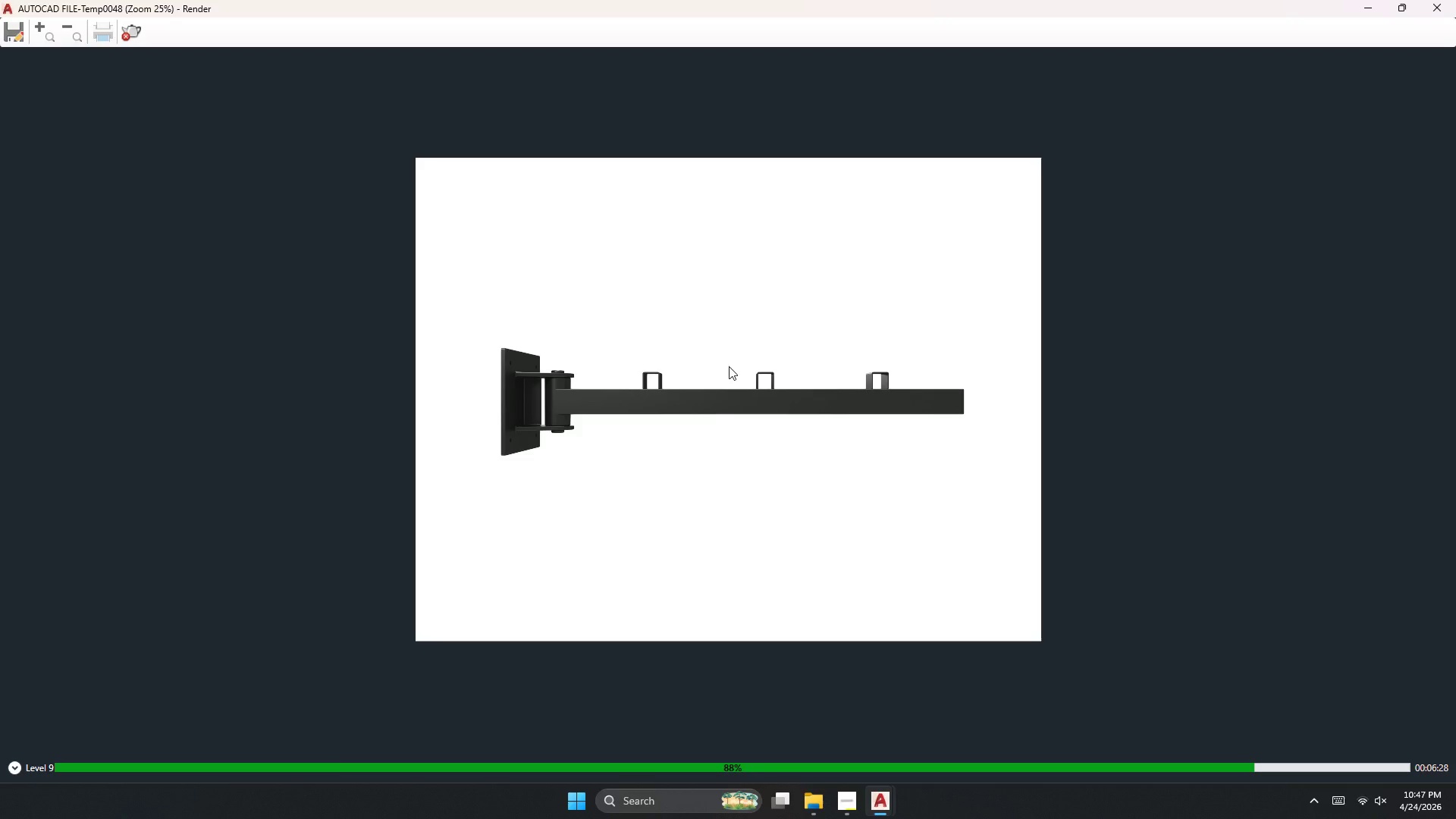 
scroll: coordinate [707, 407], scroll_direction: up, amount: 2.0
 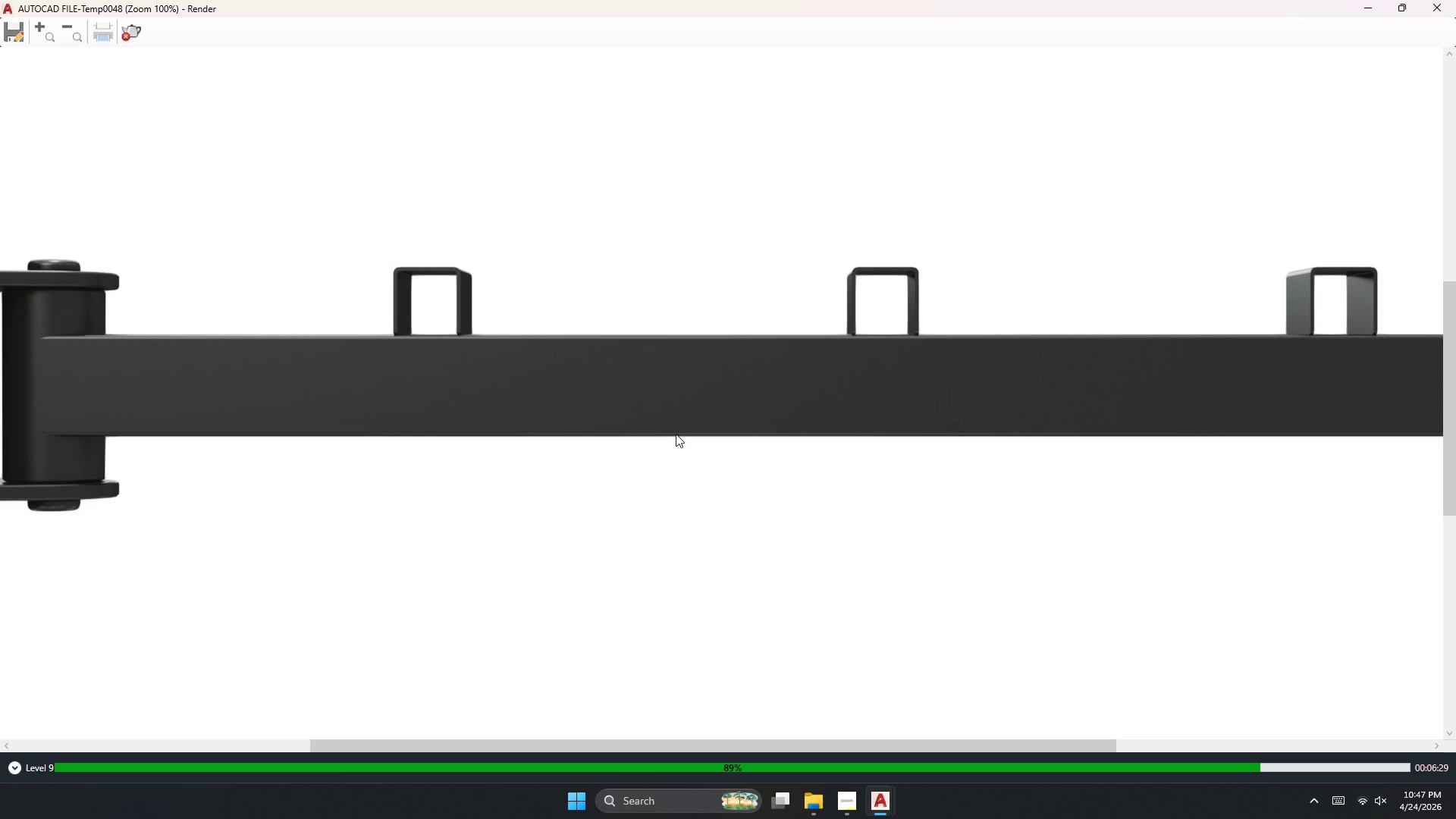 
scroll: coordinate [667, 445], scroll_direction: down, amount: 2.0
 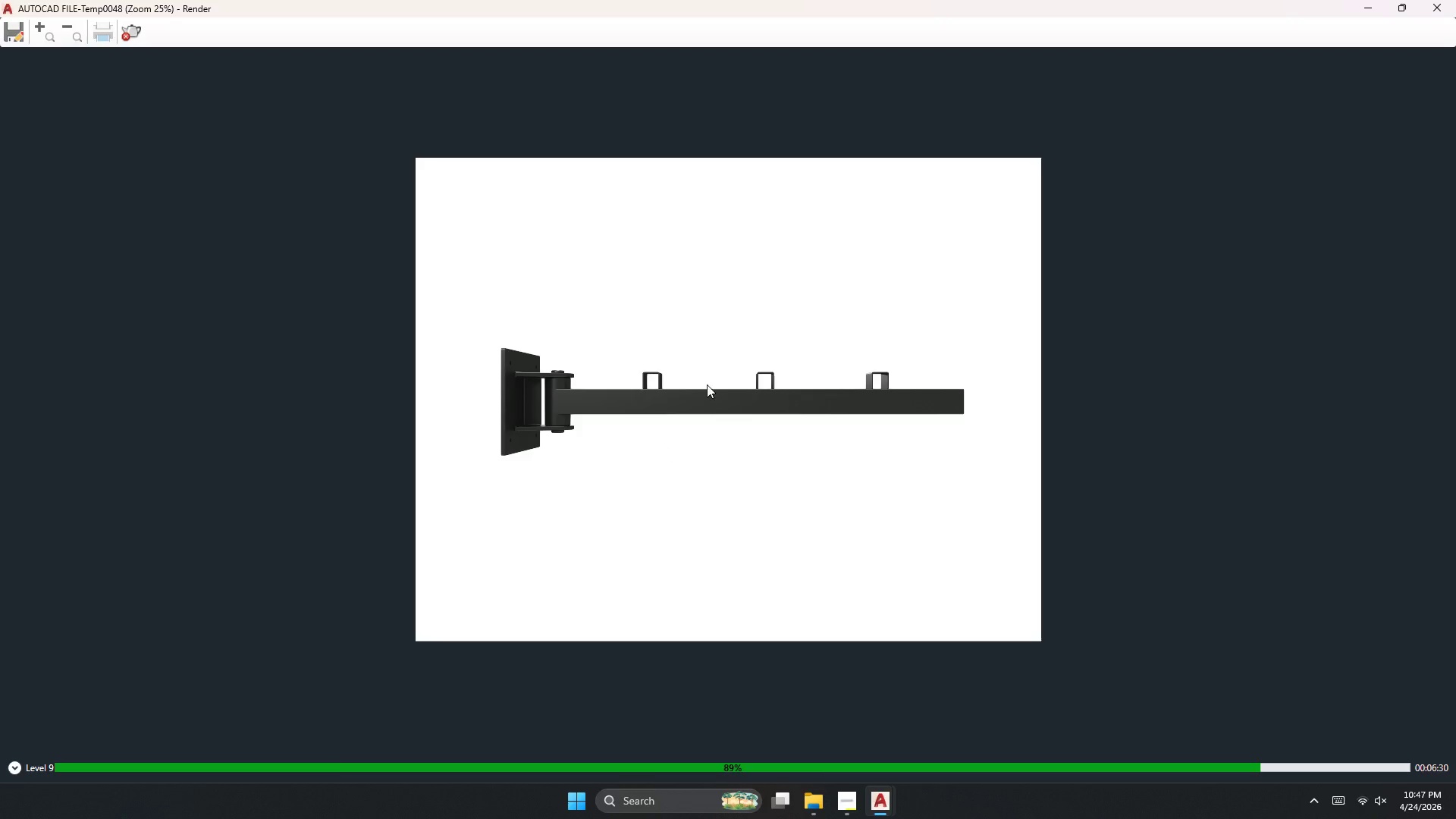 
scroll: coordinate [696, 386], scroll_direction: up, amount: 1.0
 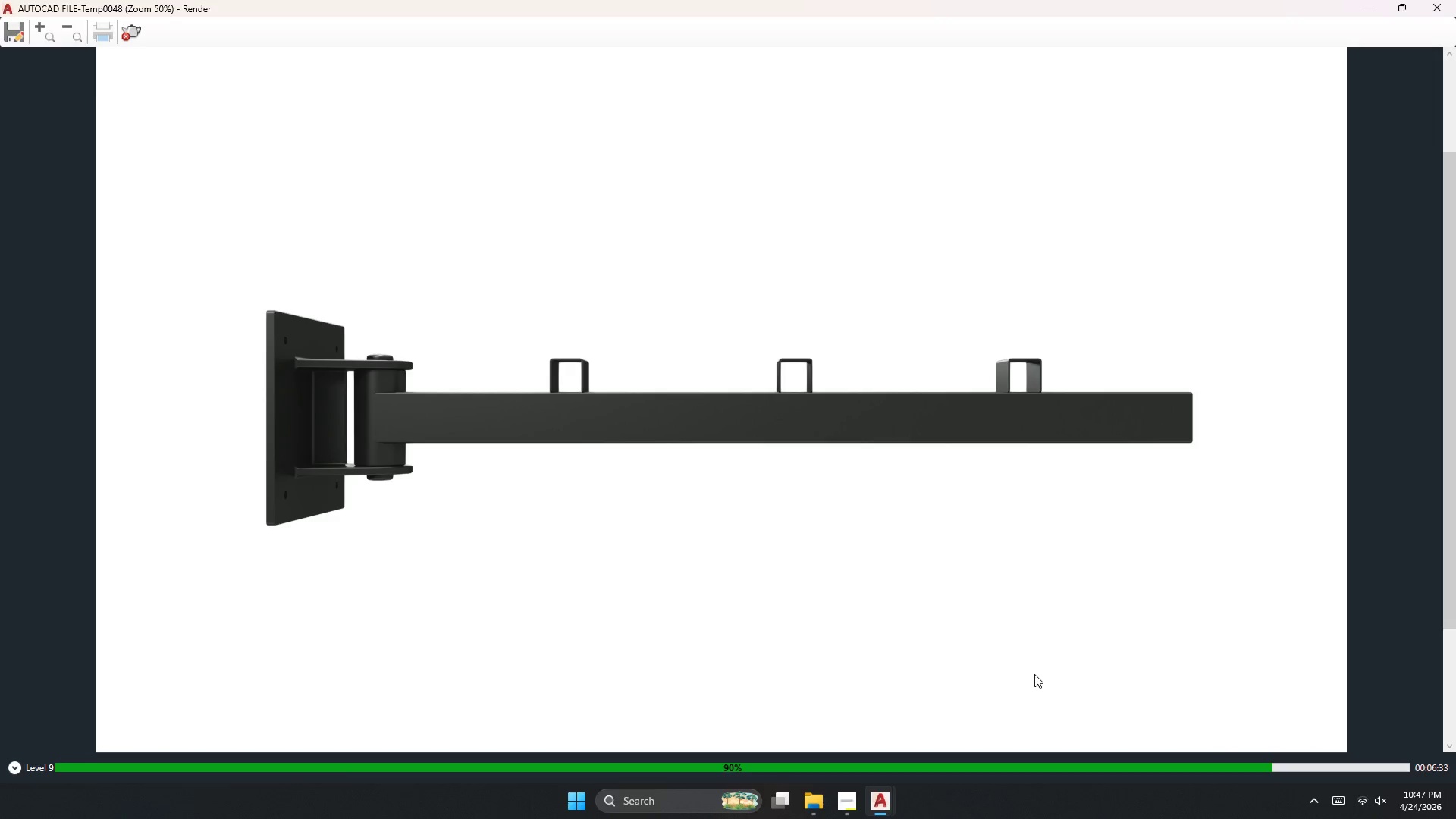 
hold_key(key=ShiftLeft, duration=0.48)
 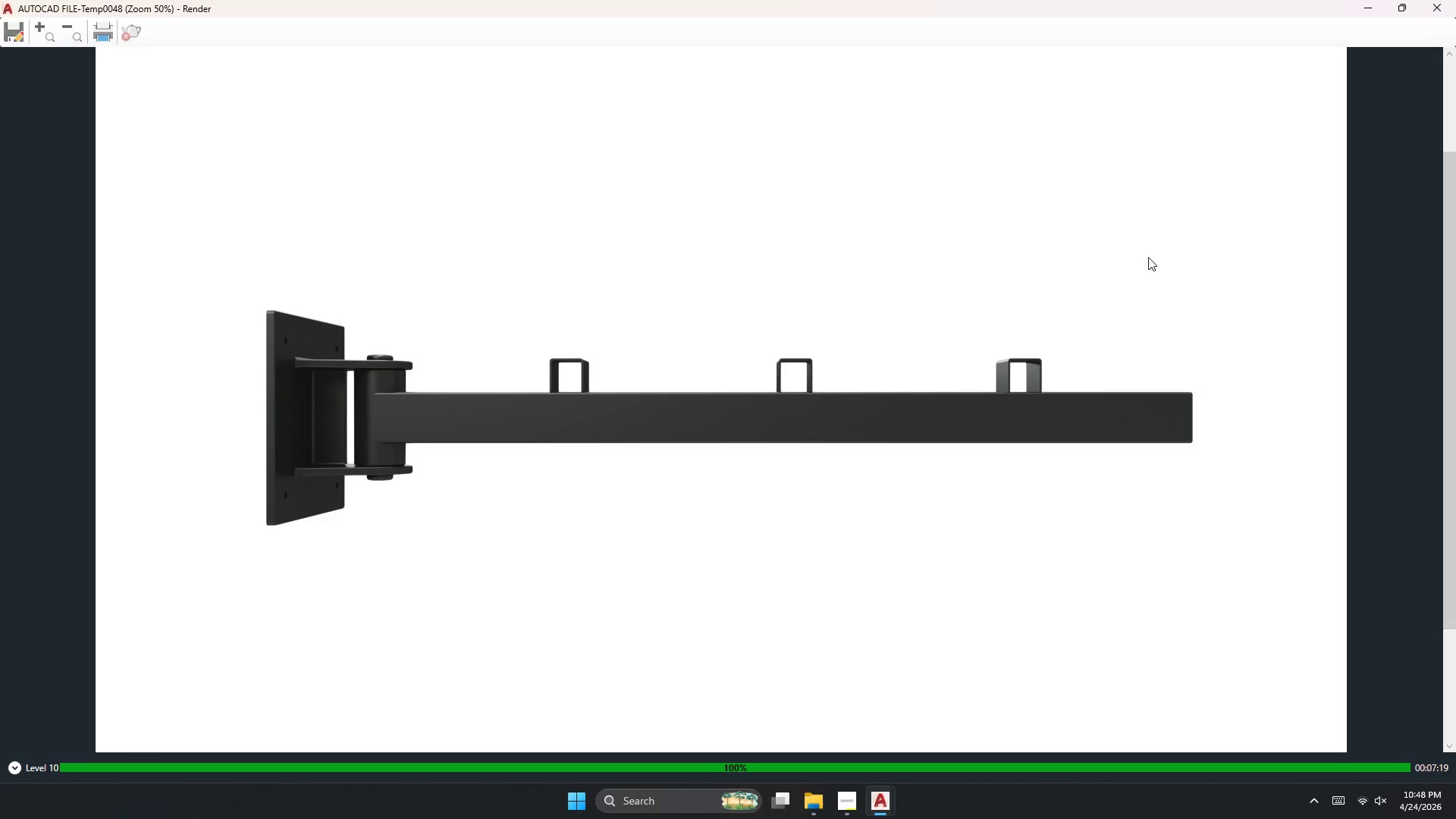 
wait(57.05)
 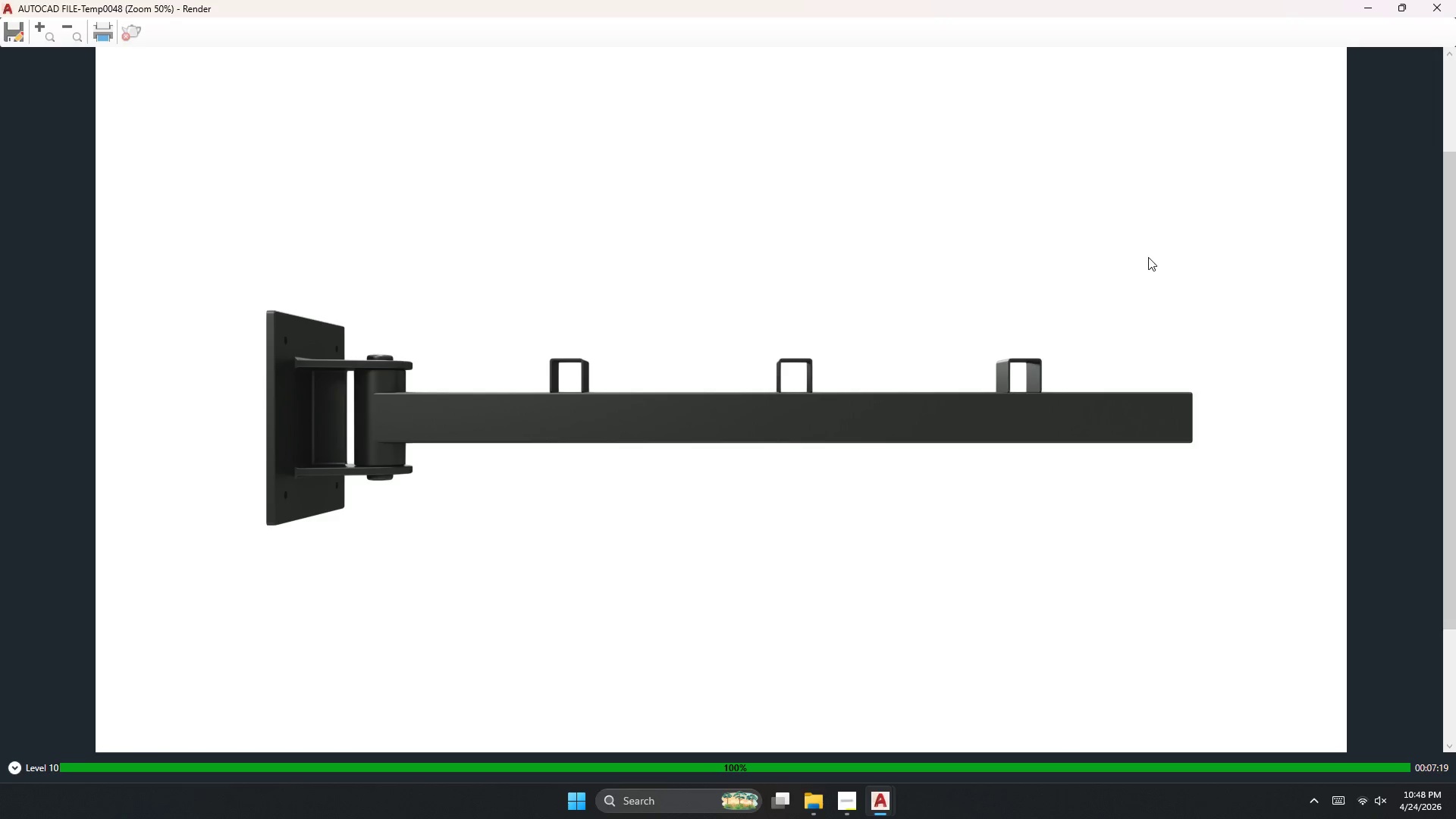 
left_click([13, 42])
 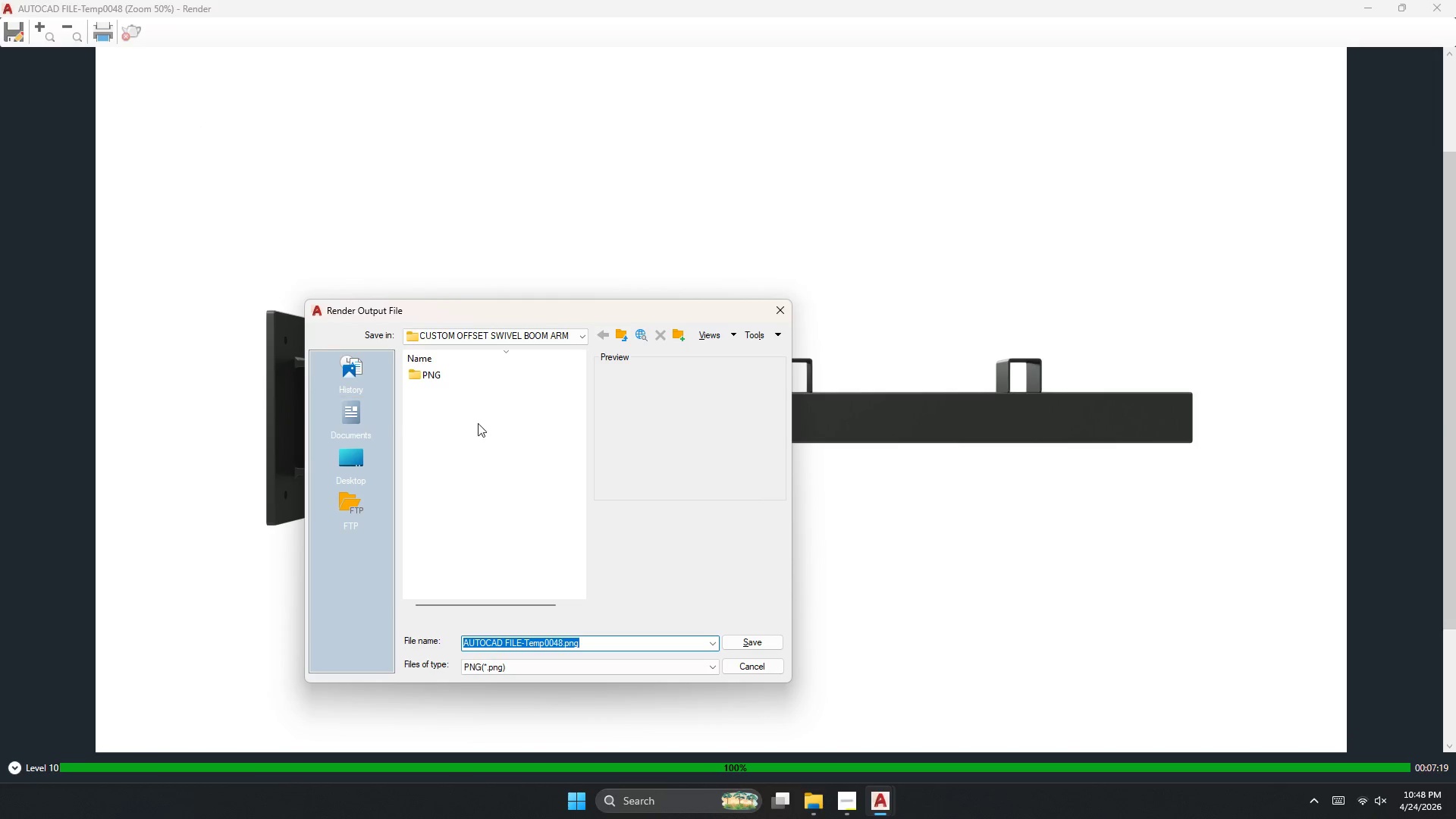 
double_click([459, 379])
 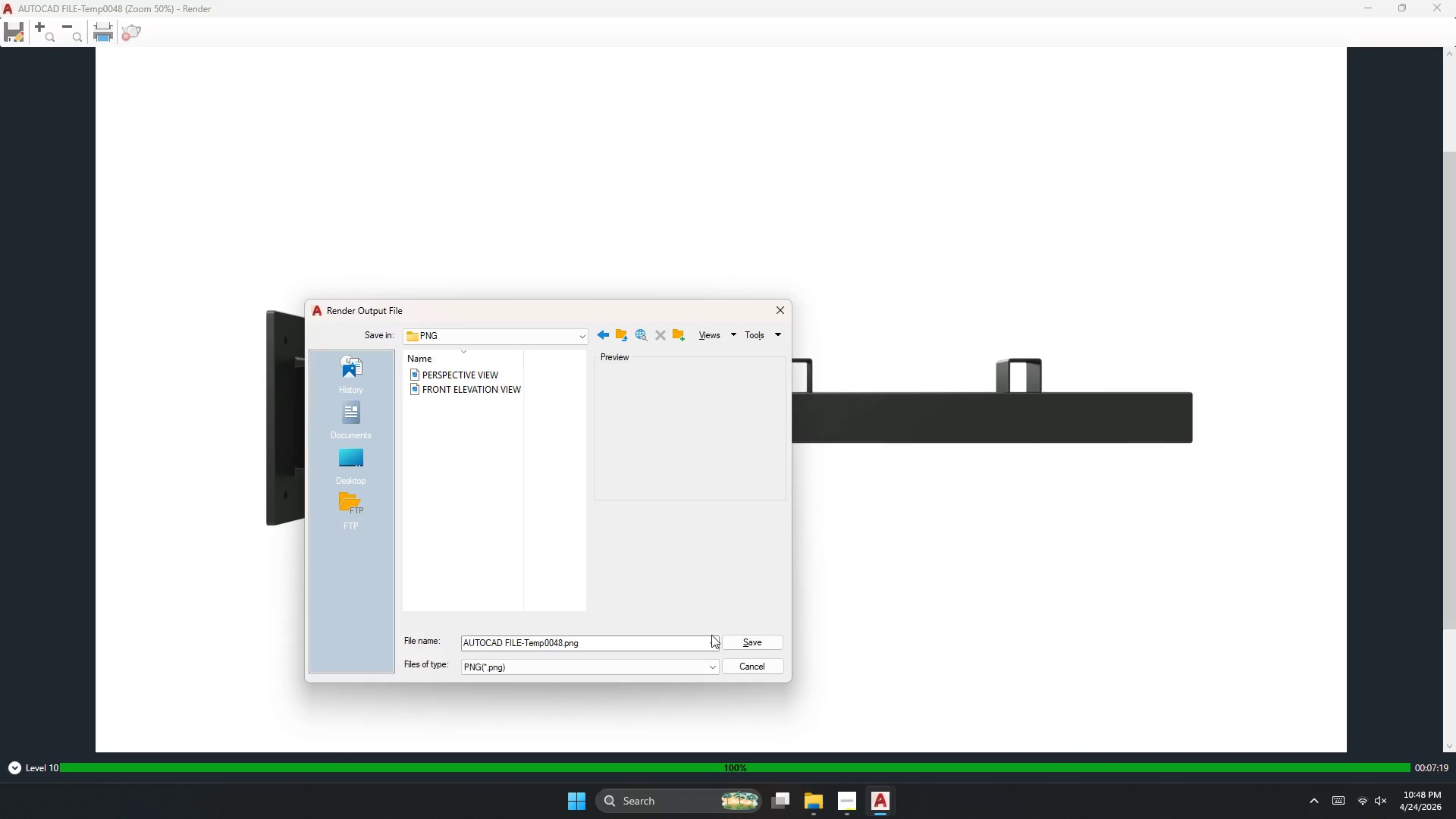 
mouse_move([824, 808])
 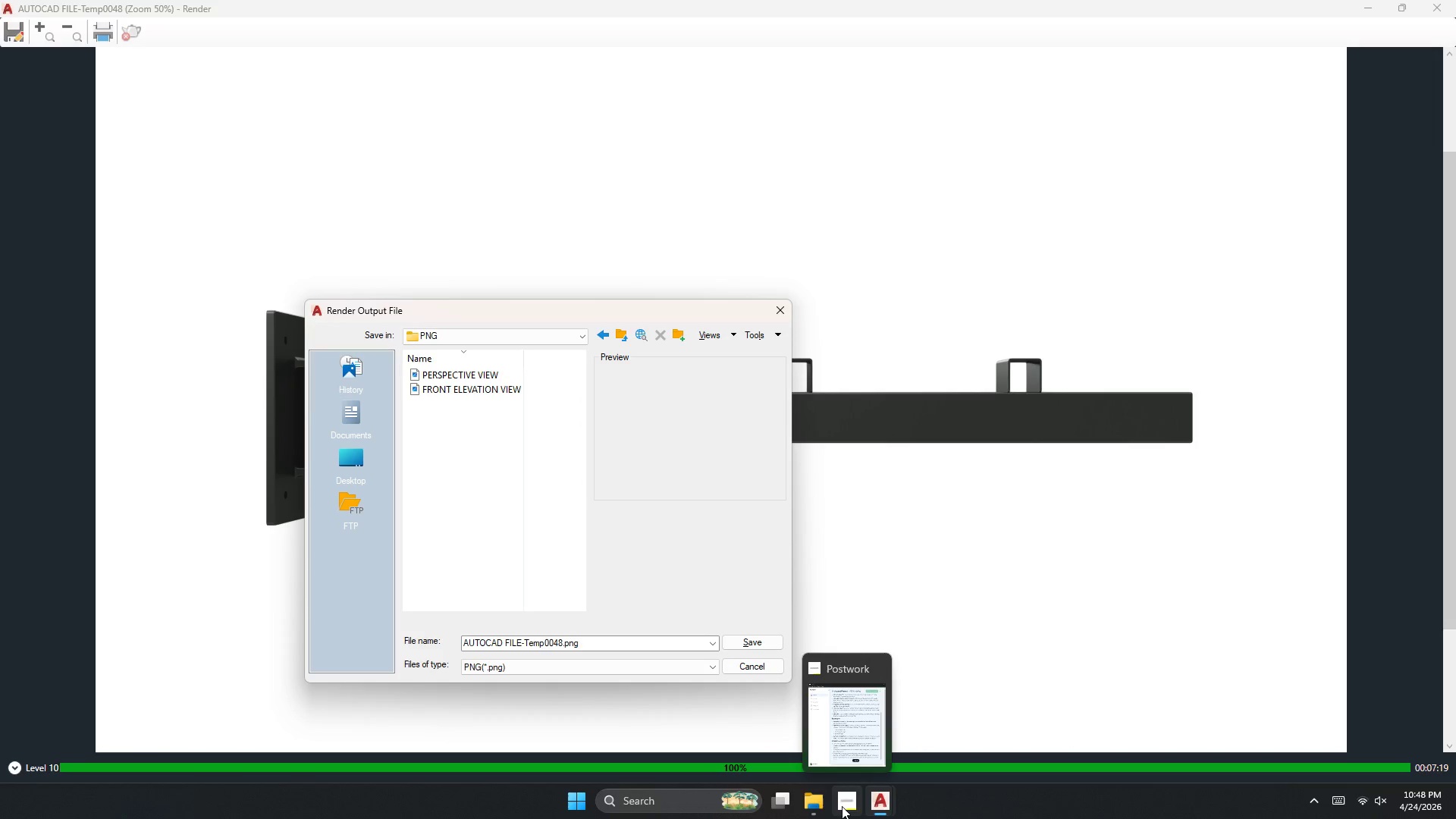 
left_click([842, 806])